 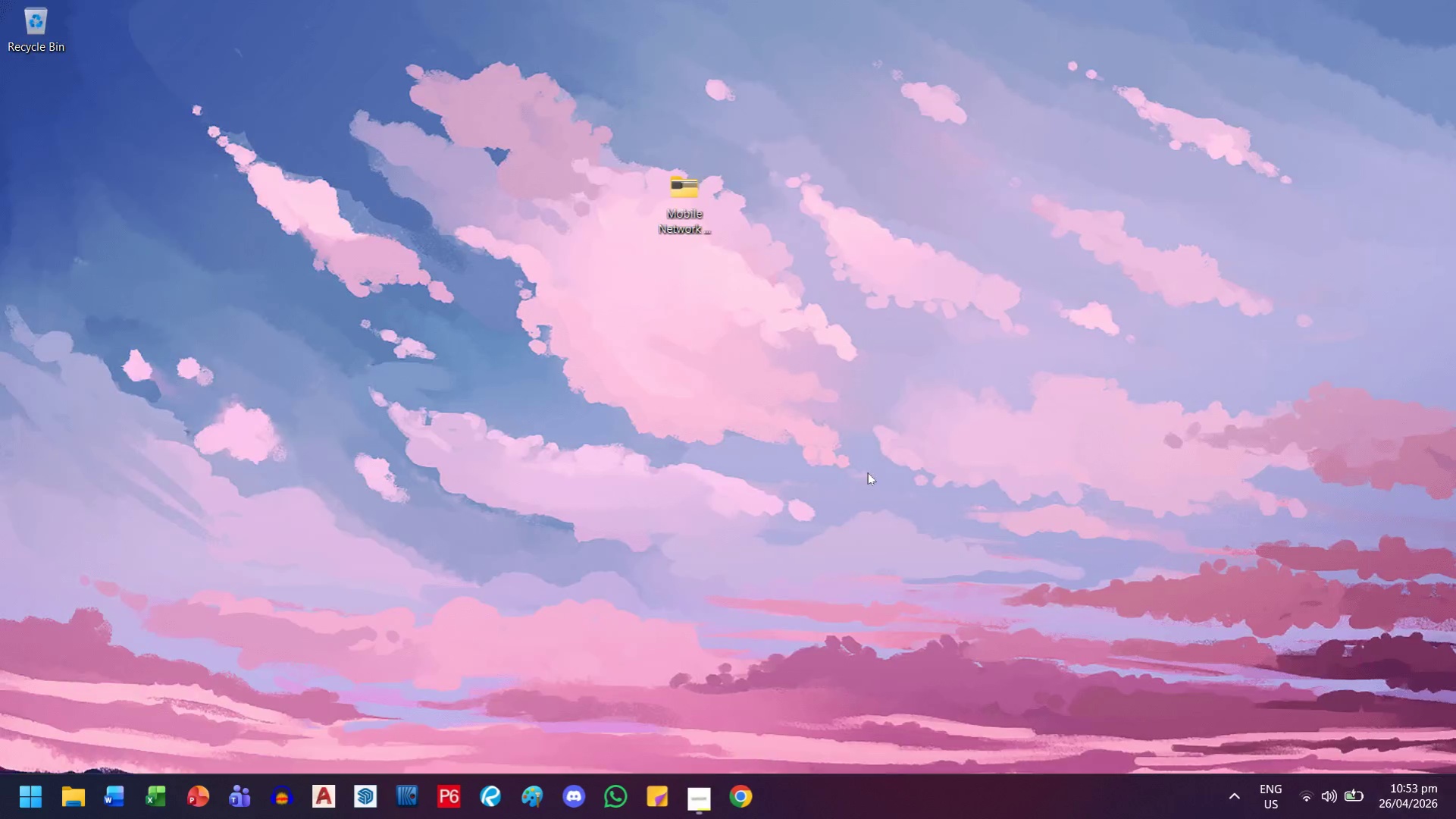 
double_click([699, 220])
 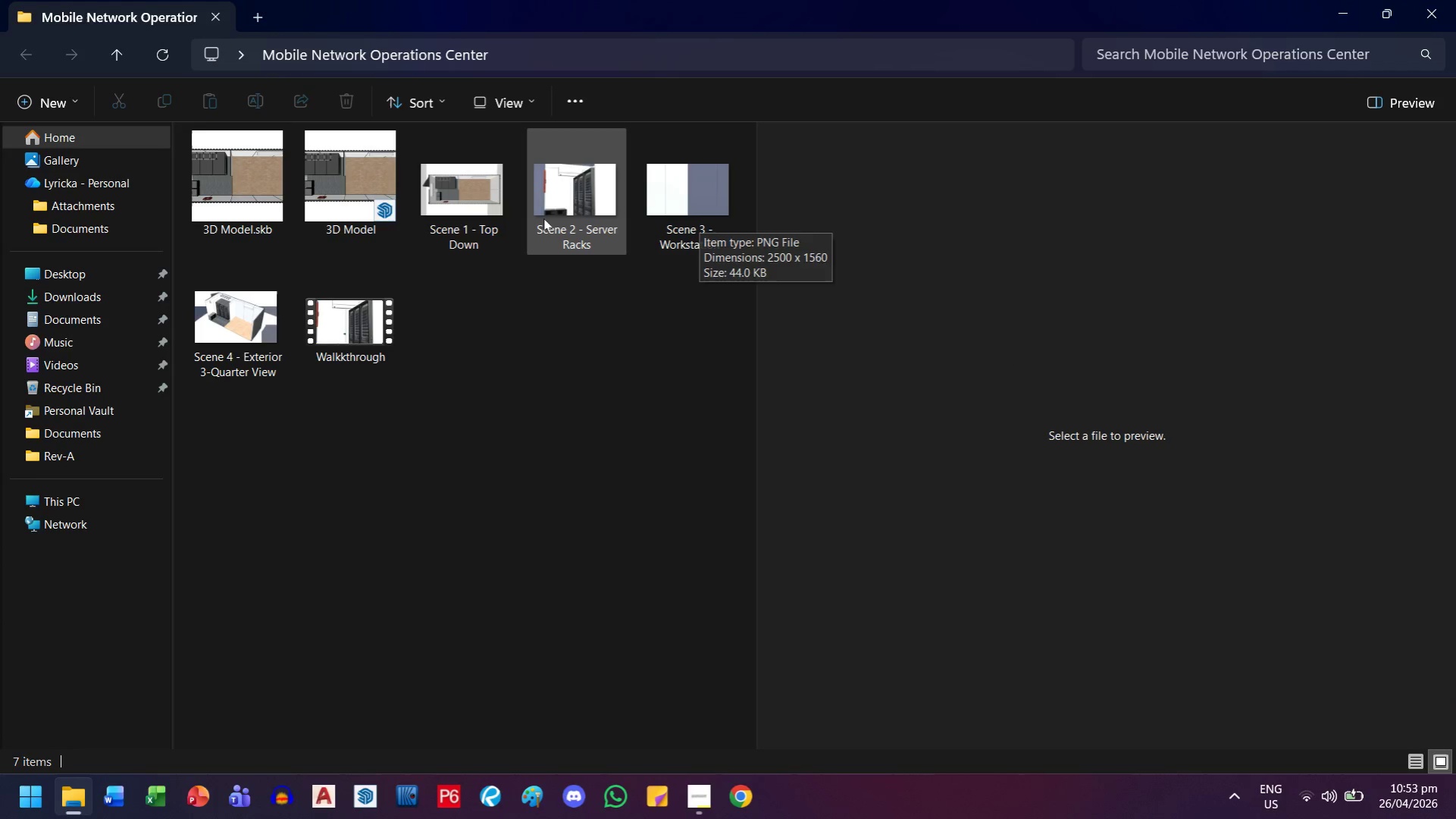 
double_click([348, 200])
 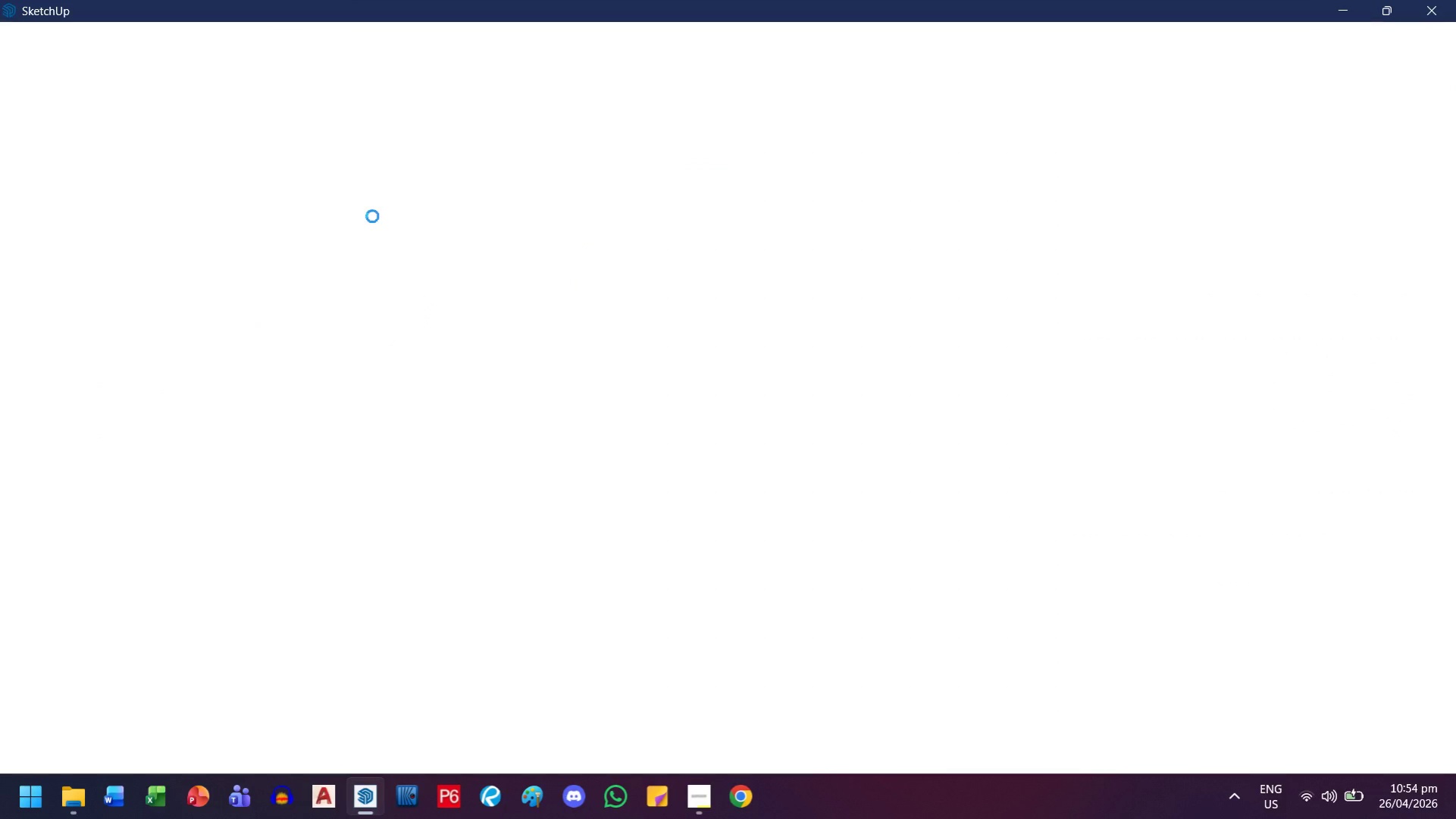 
wait(14.91)
 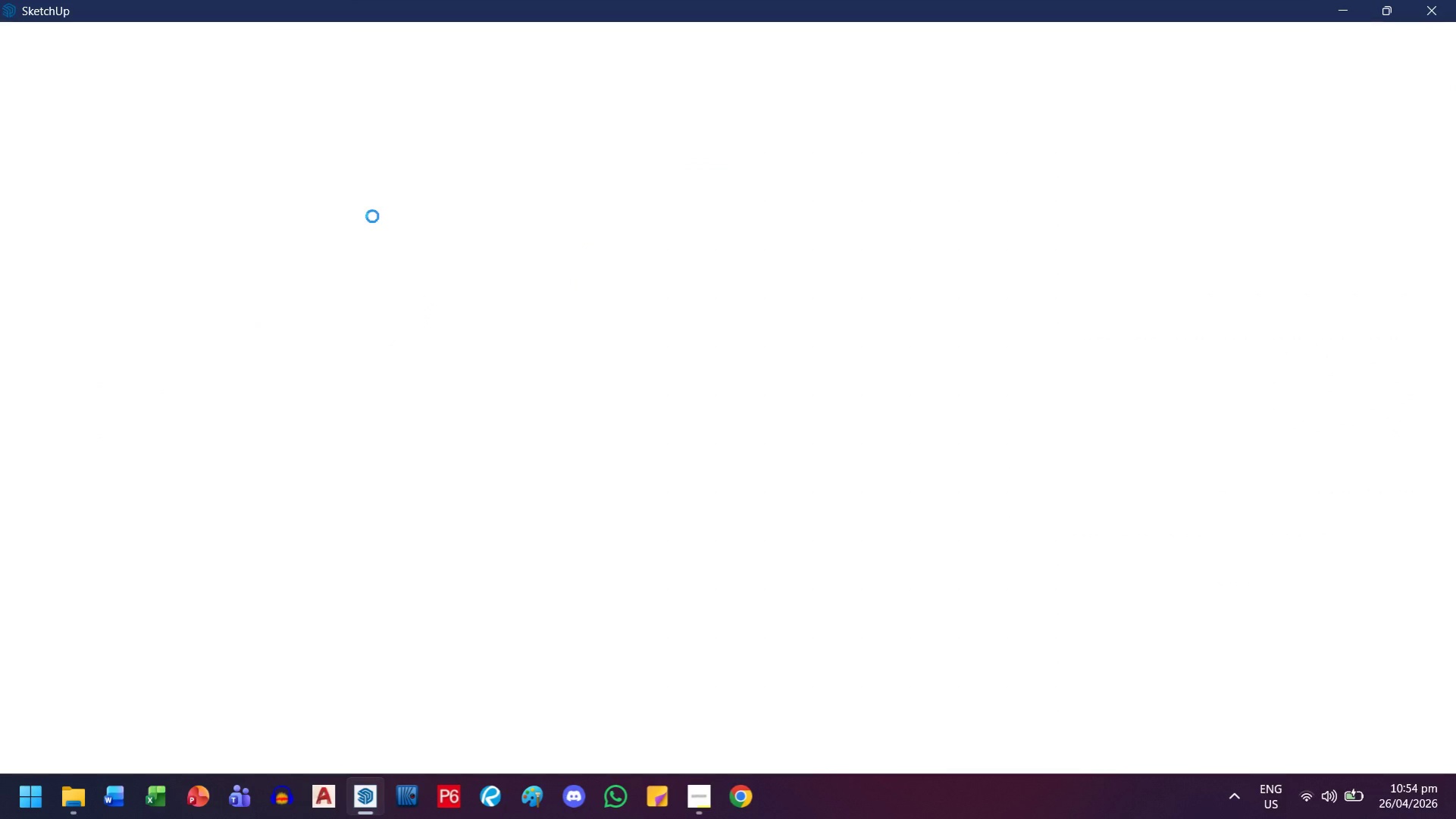 
left_click([1359, 754])
 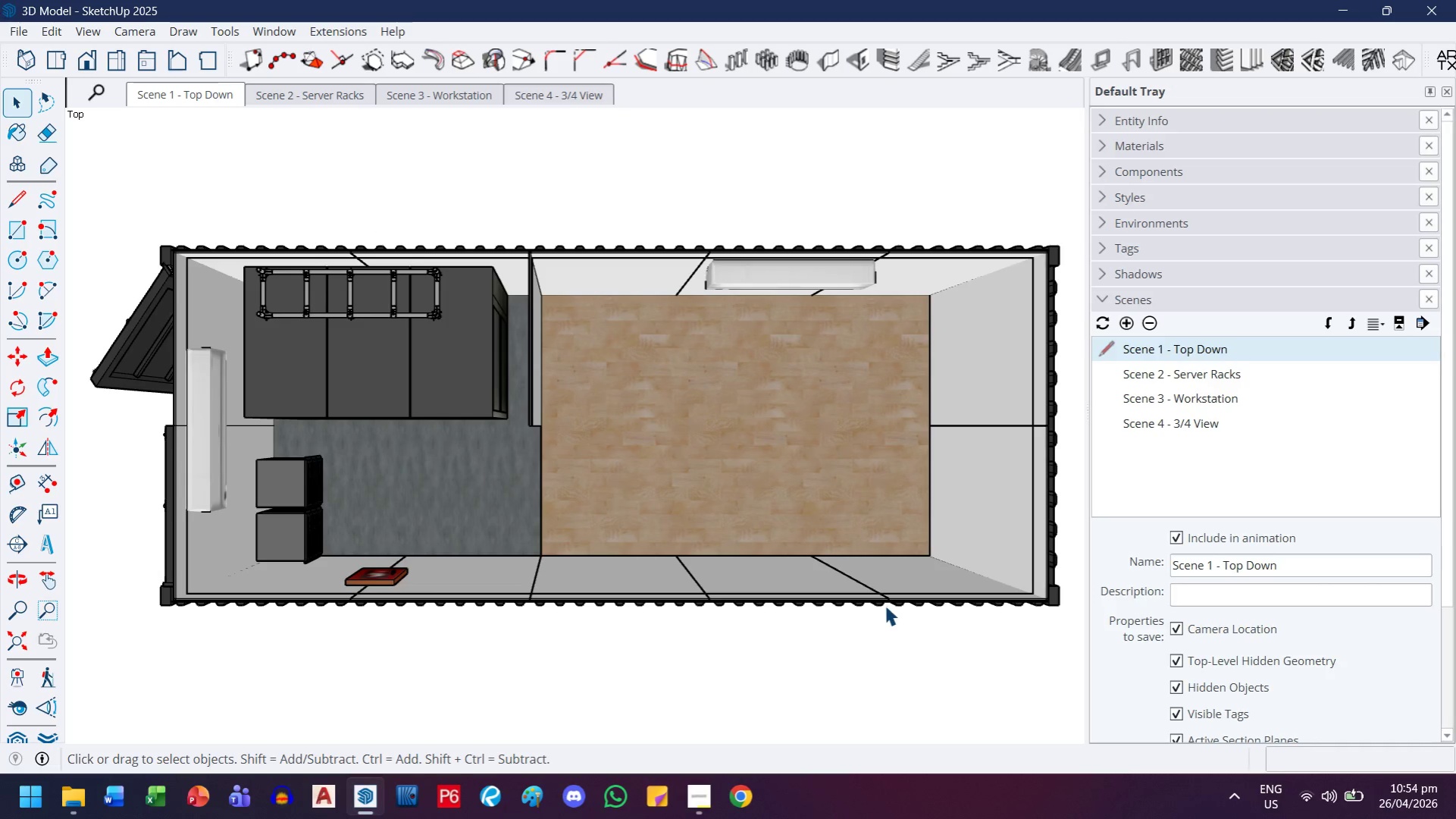 
key(H)
 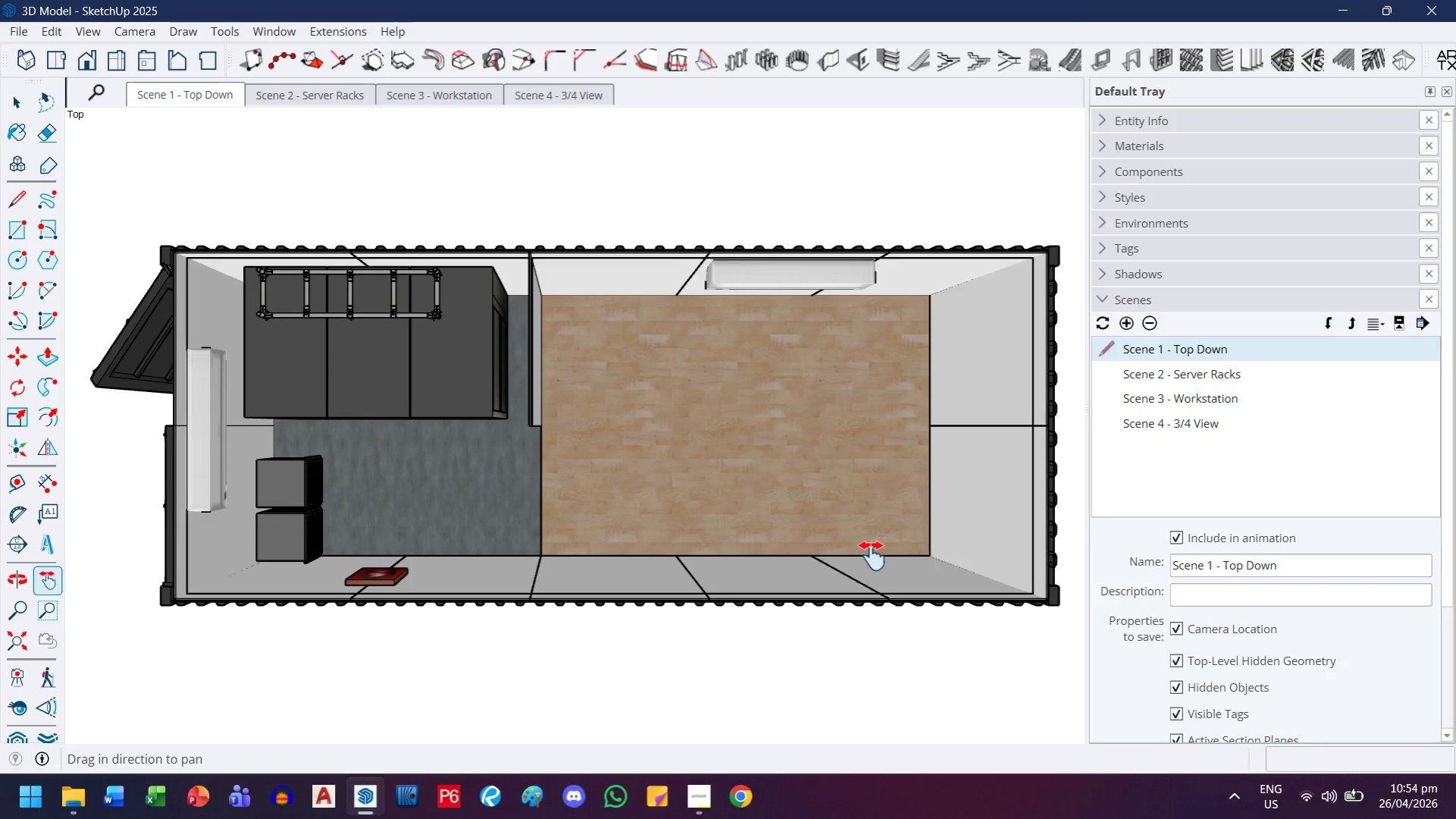 
left_click_drag(start_coordinate=[875, 549], to_coordinate=[868, 641])
 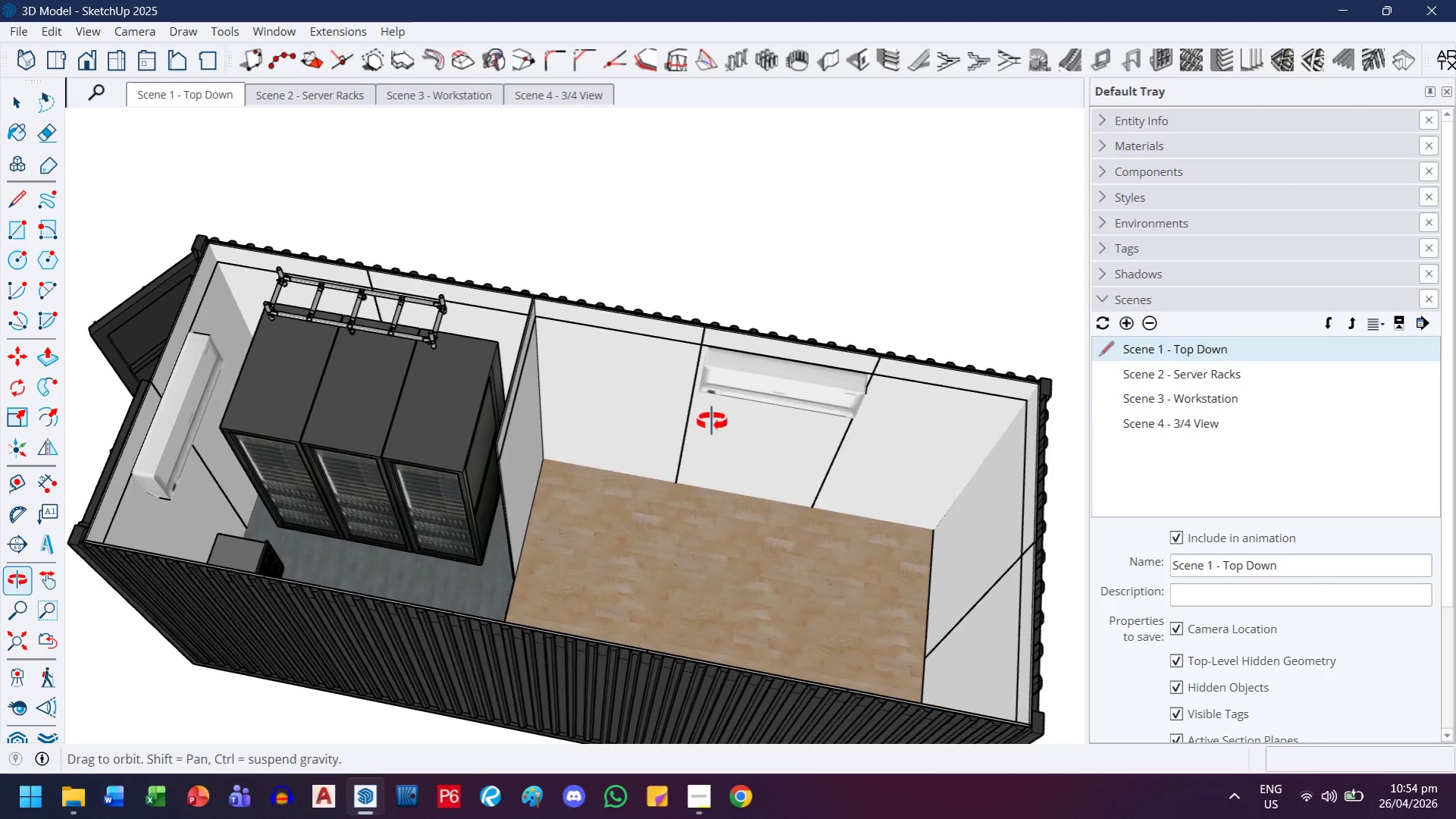 
left_click_drag(start_coordinate=[756, 485], to_coordinate=[657, 394])
 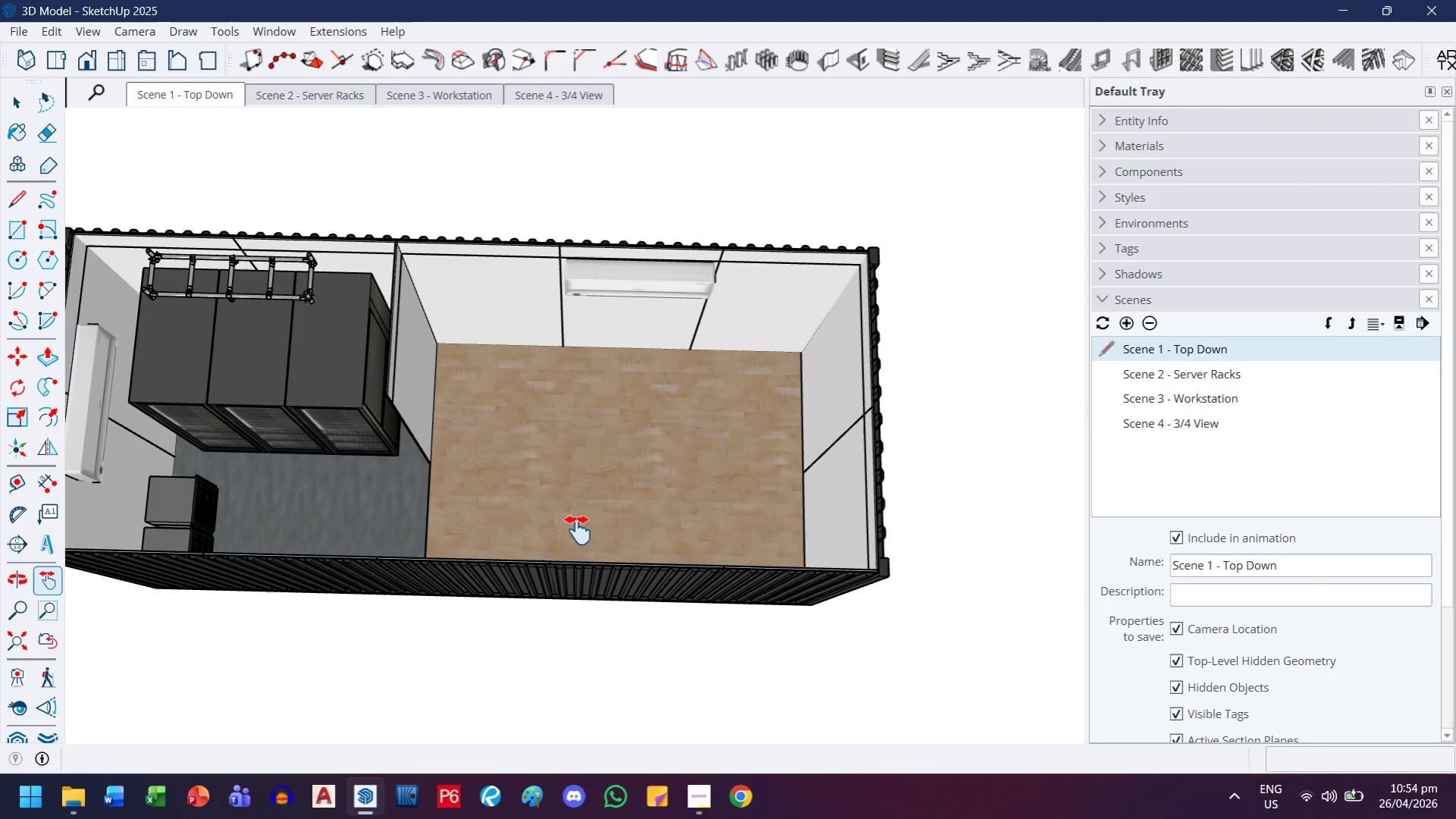 
scroll: coordinate [712, 422], scroll_direction: down, amount: 1.0
 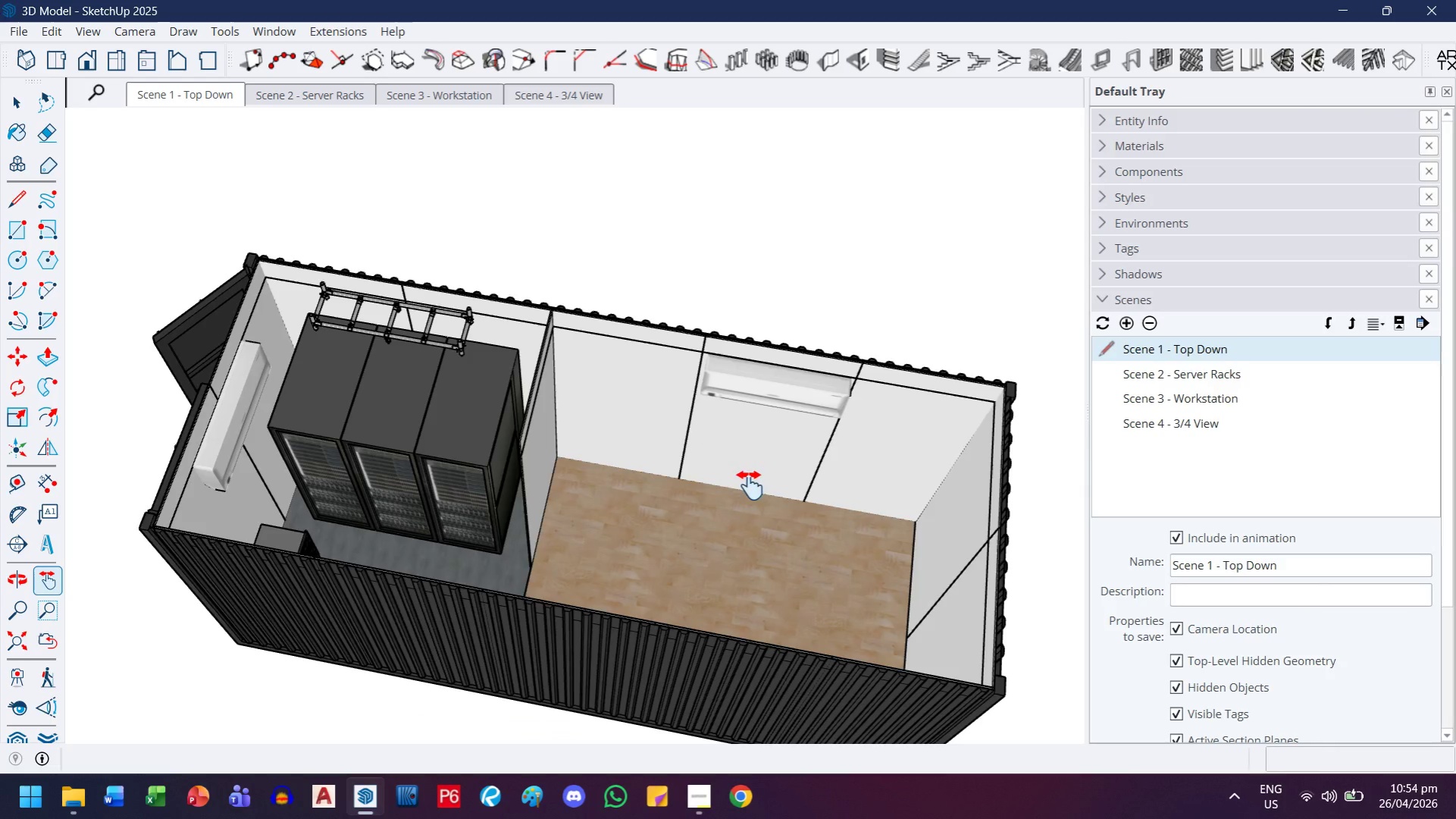 
left_click_drag(start_coordinate=[578, 526], to_coordinate=[706, 480])
 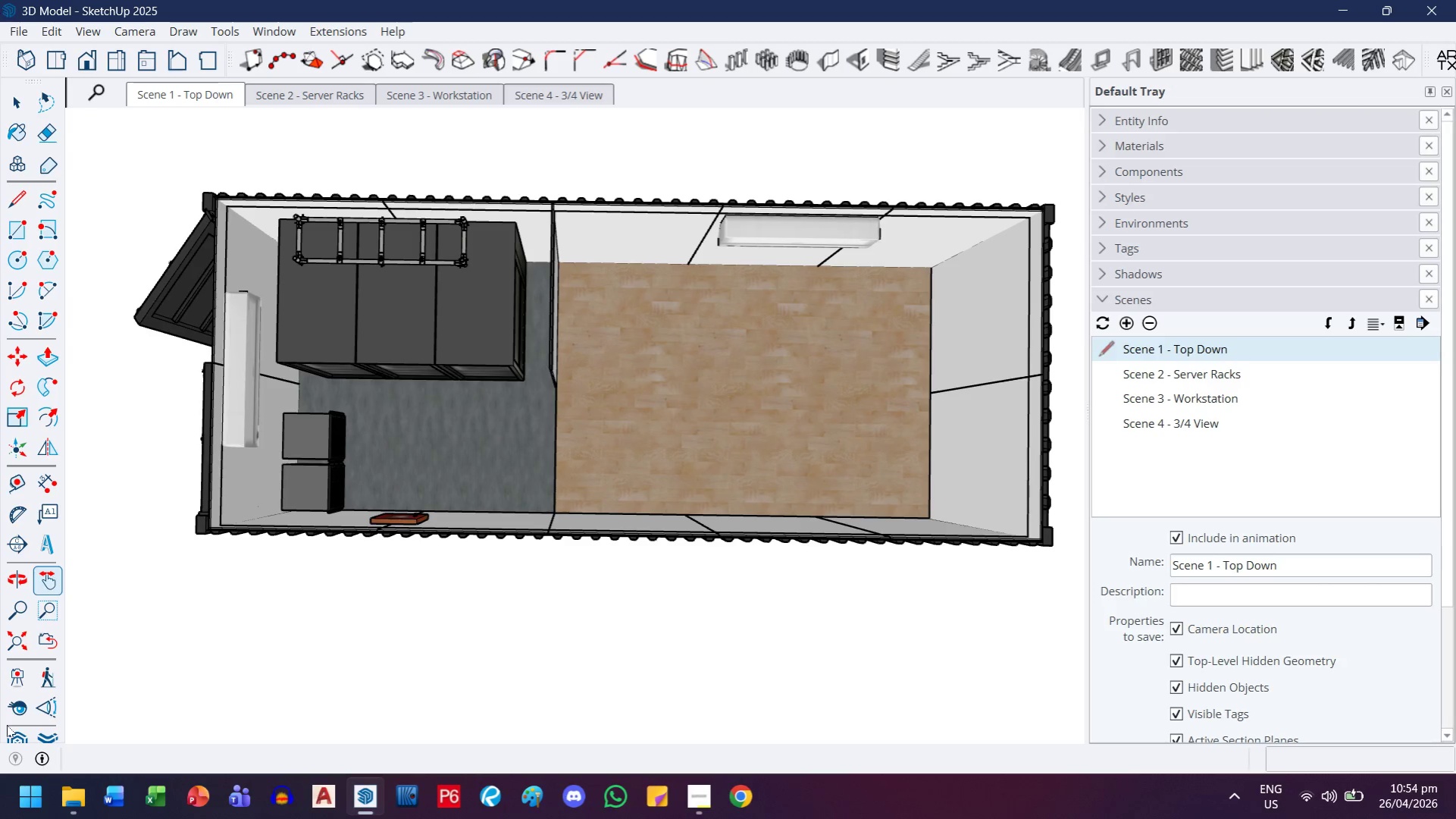 
wait(7.81)
 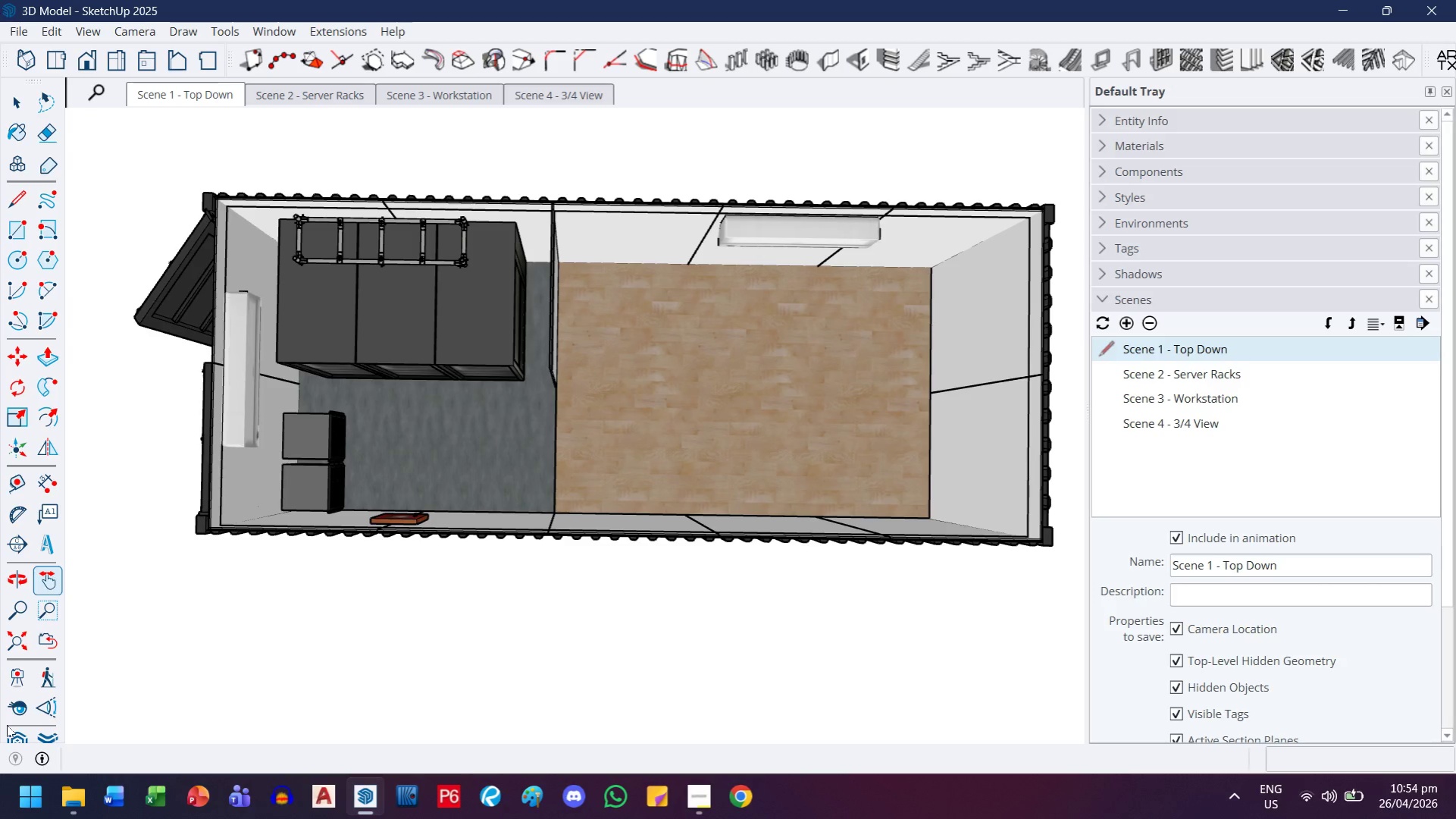 
left_click_drag(start_coordinate=[1085, 240], to_coordinate=[1179, 235])
 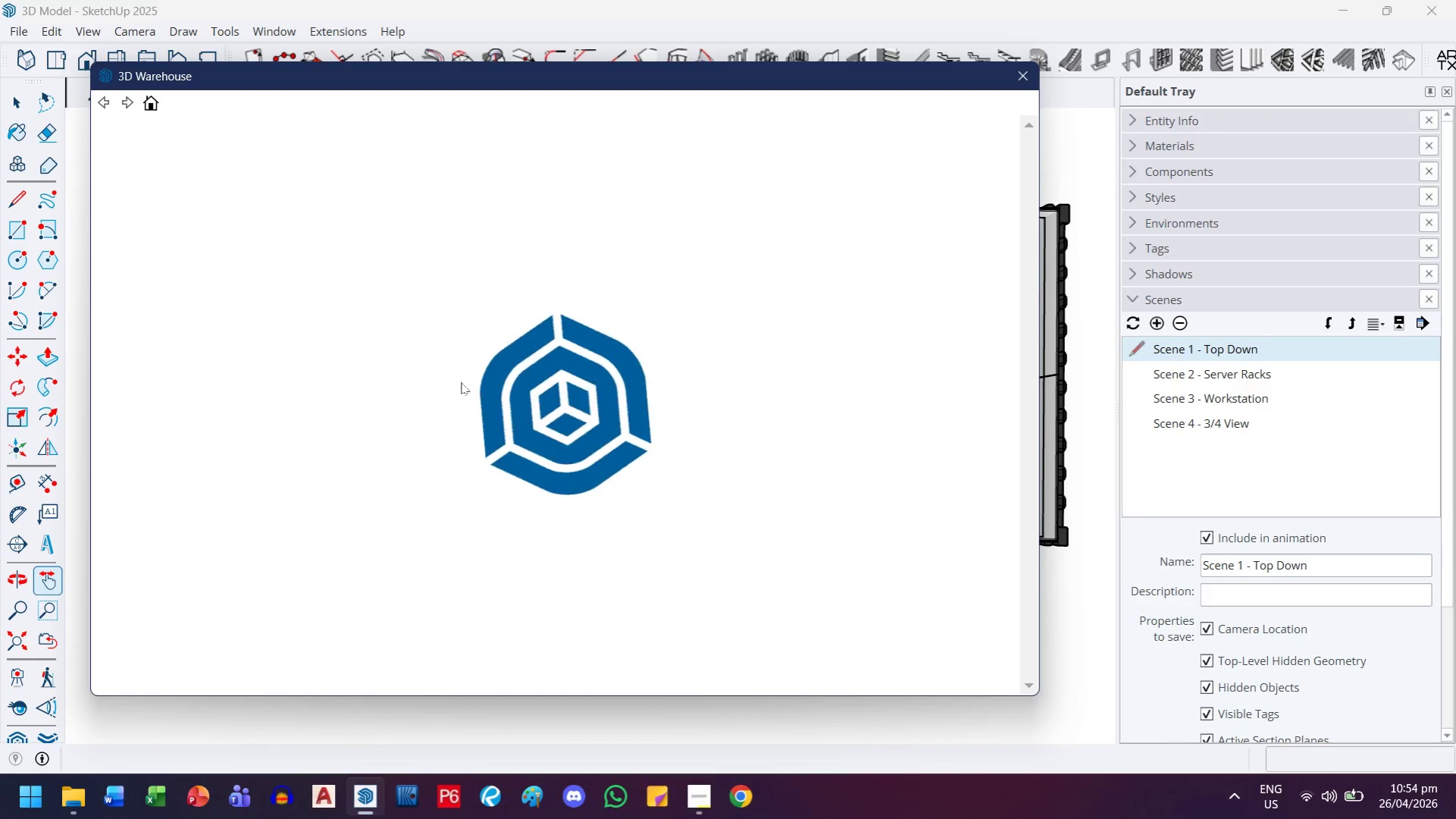 
wait(7.0)
 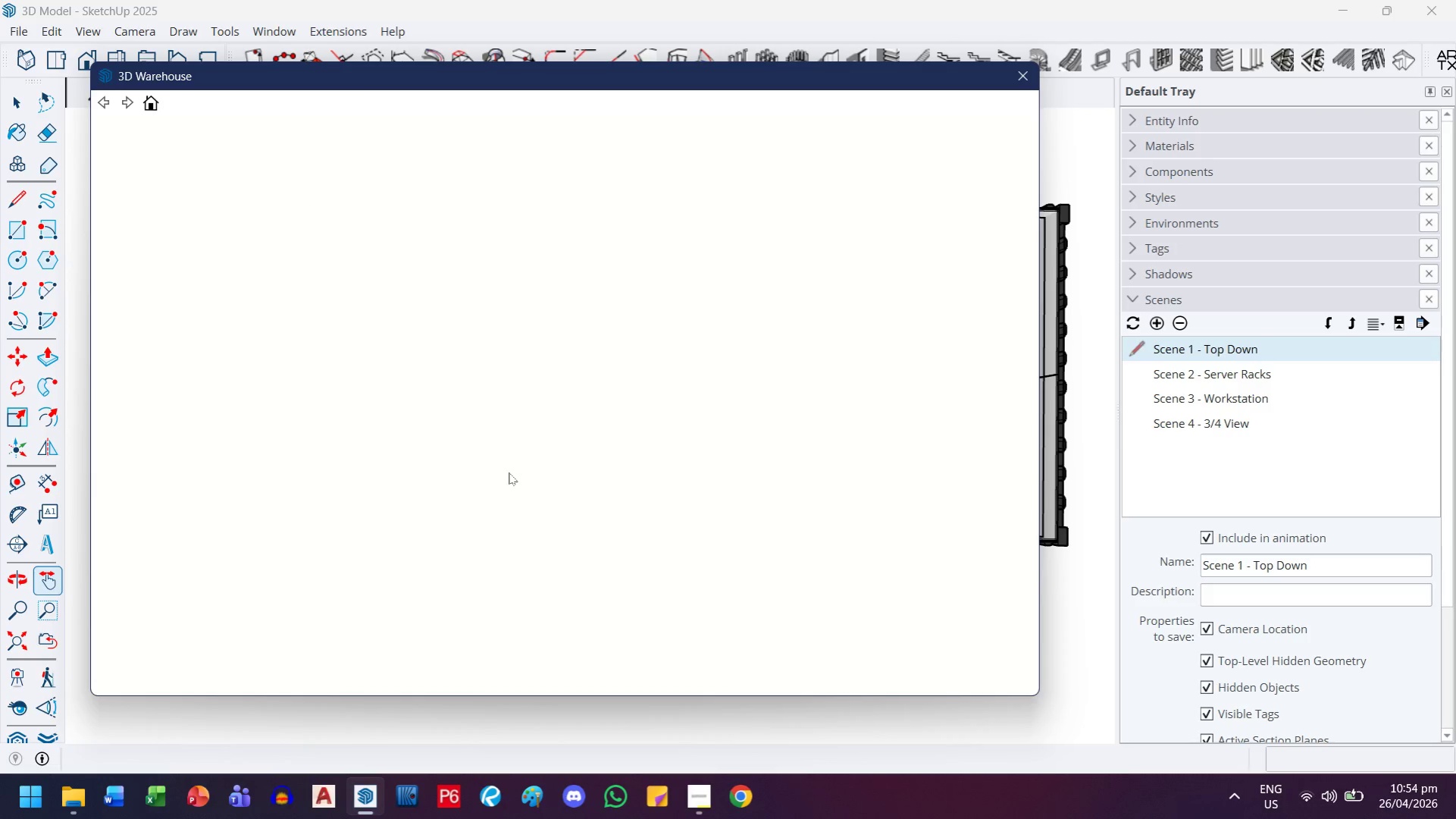 
left_click([603, 473])
 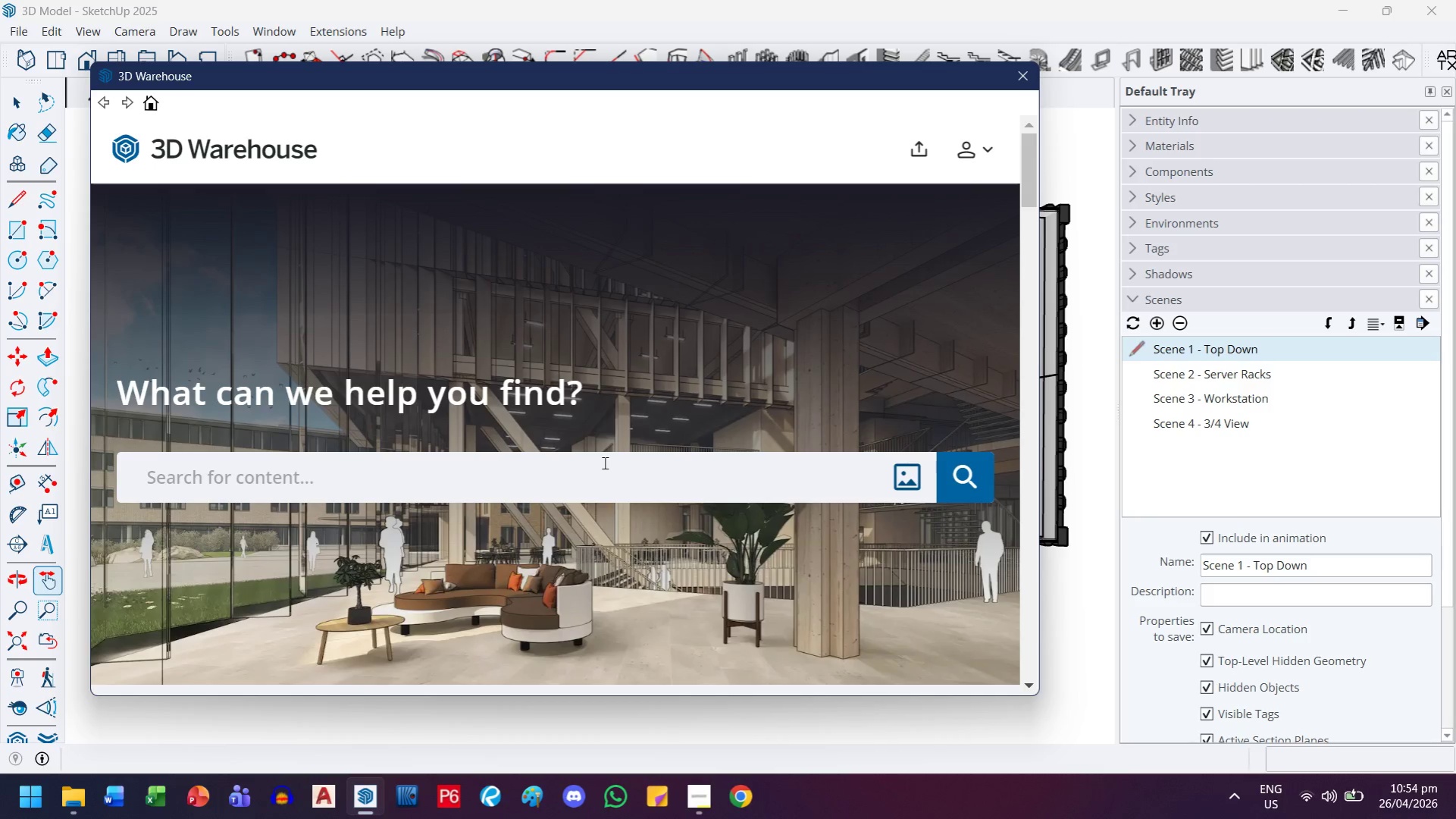 
type(continous desk surface)
 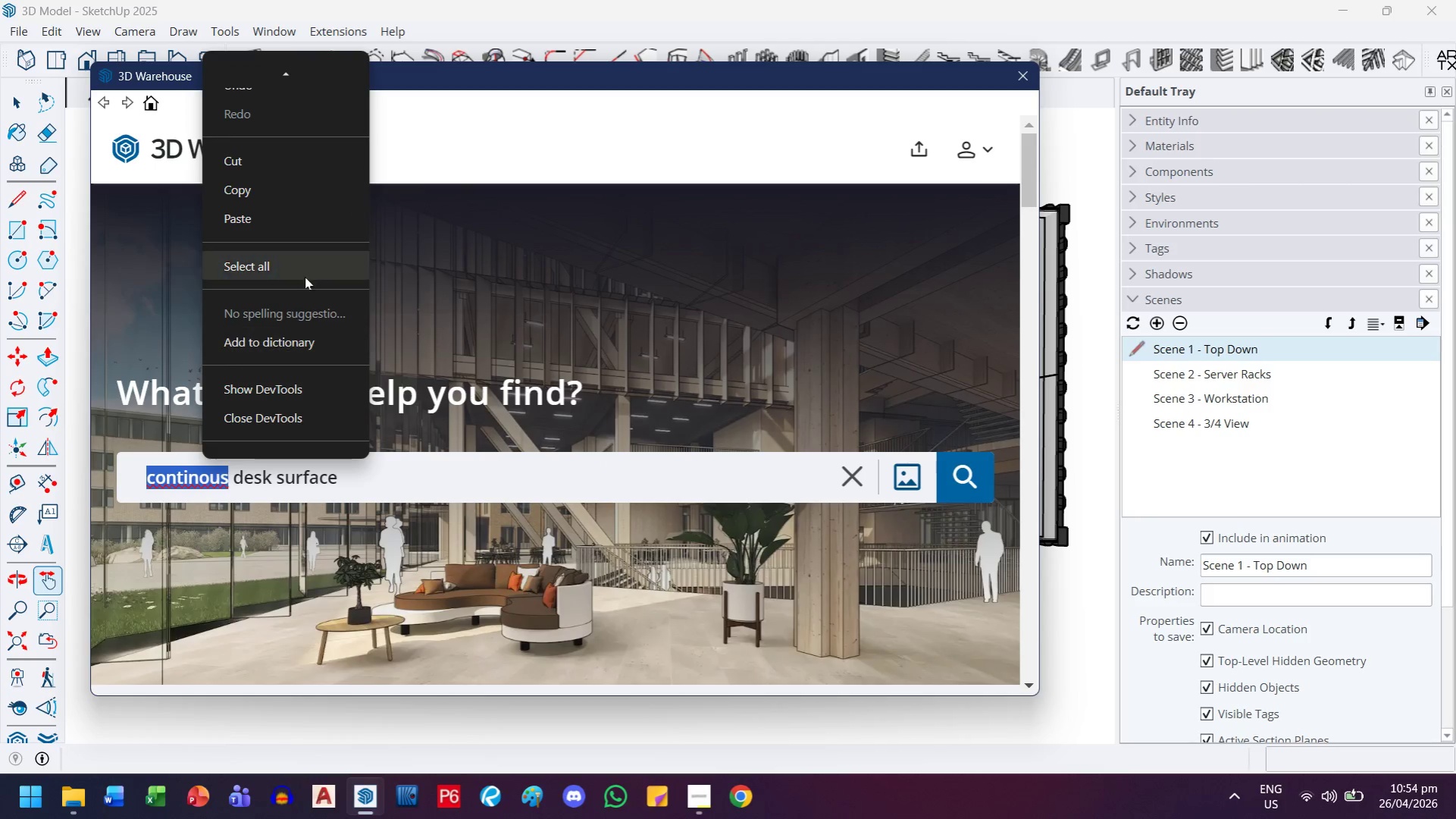 
scroll: coordinate [236, 135], scroll_direction: up, amount: 6.0
 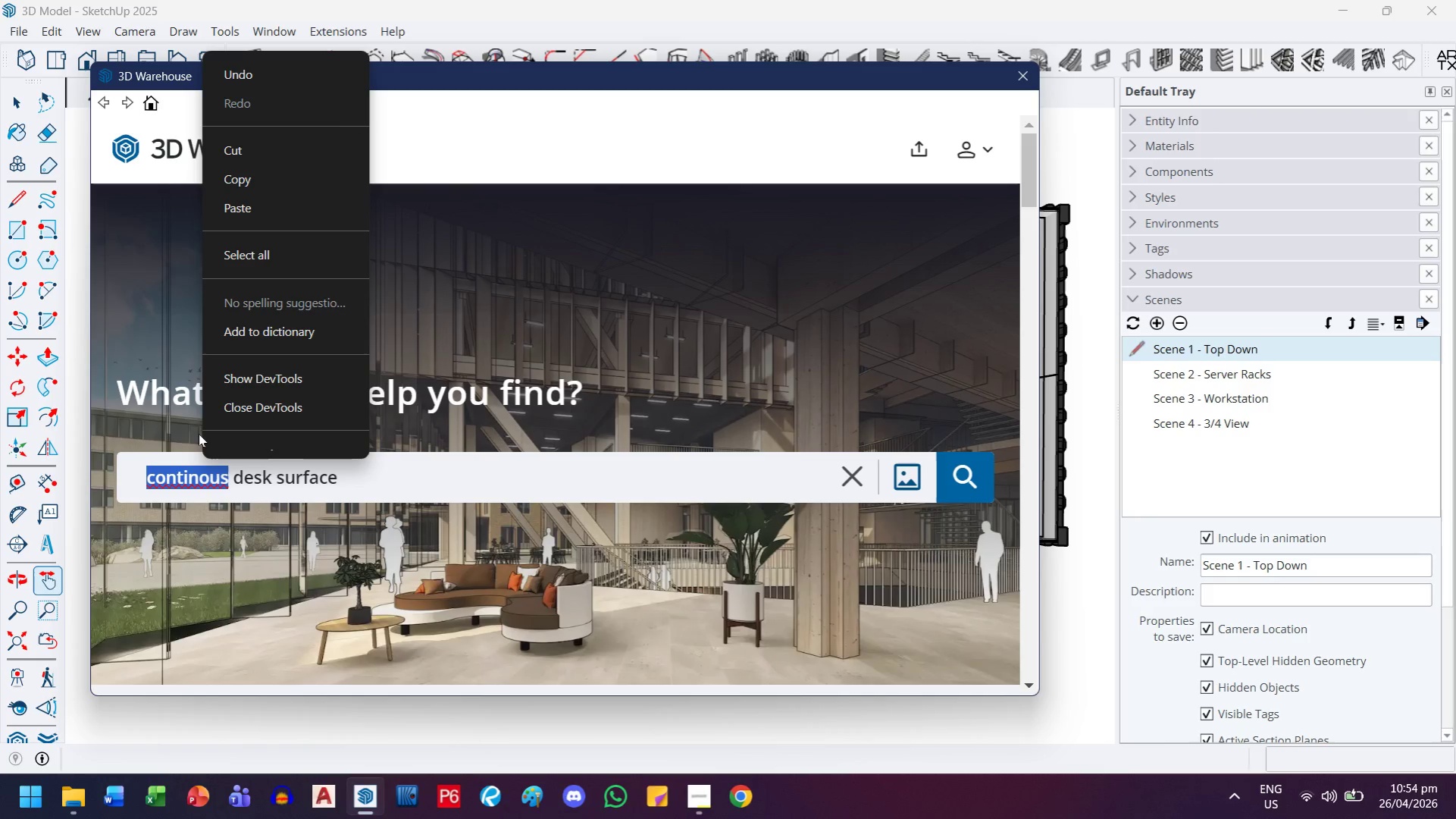 
scroll: coordinate [263, 198], scroll_direction: down, amount: 3.0
 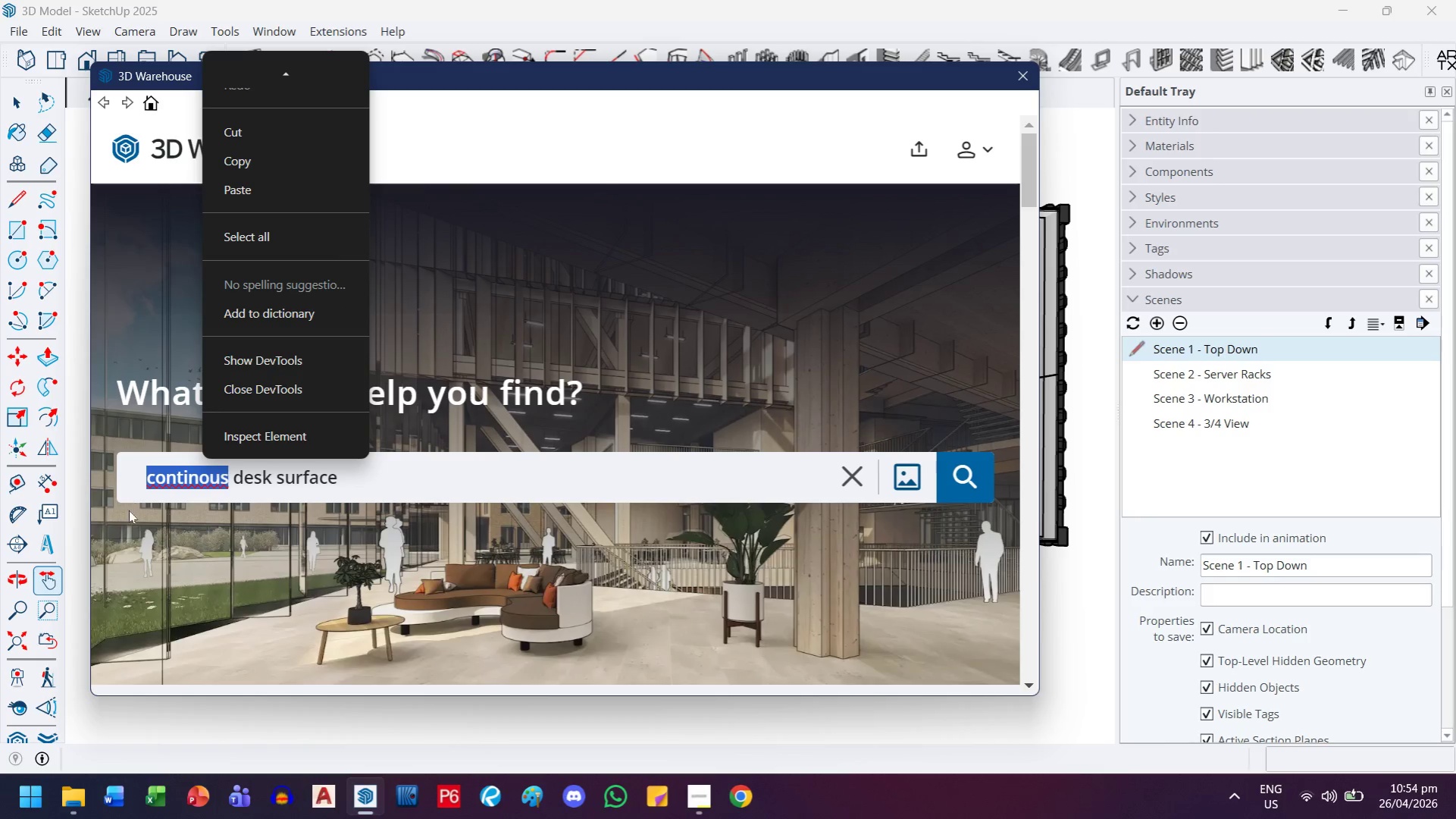 
left_click([185, 473])
 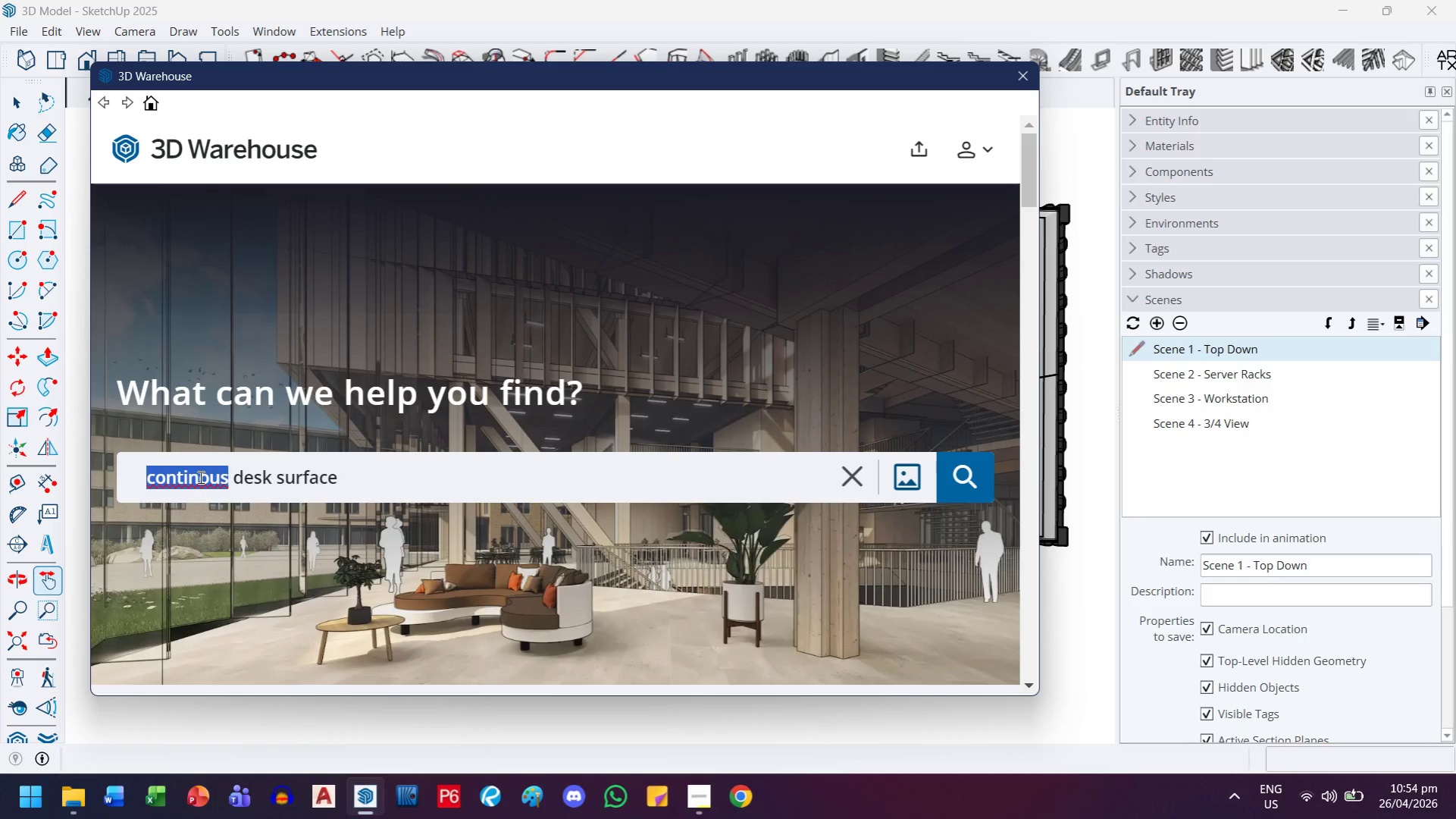 
left_click([199, 477])
 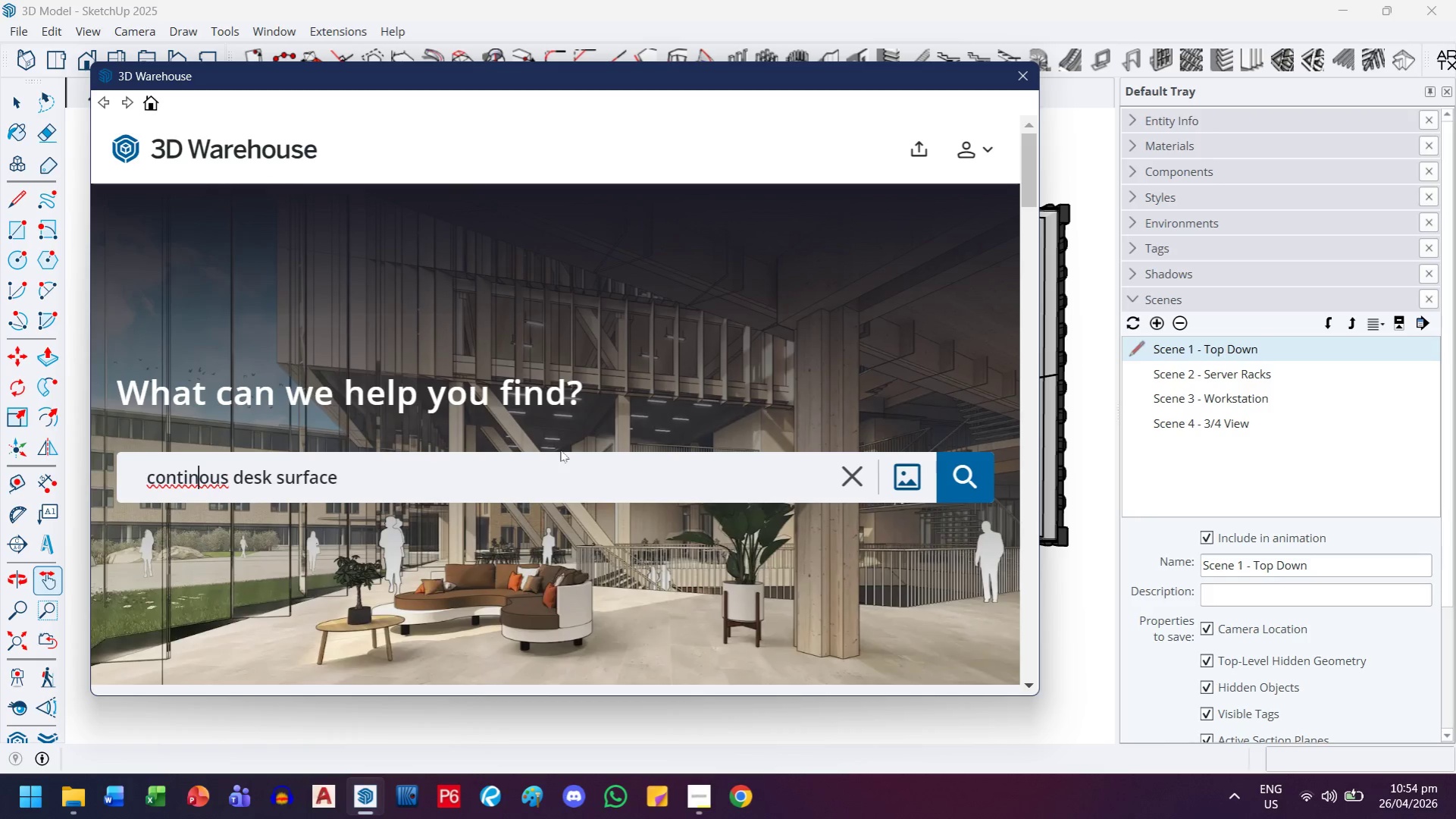 
key(U)
 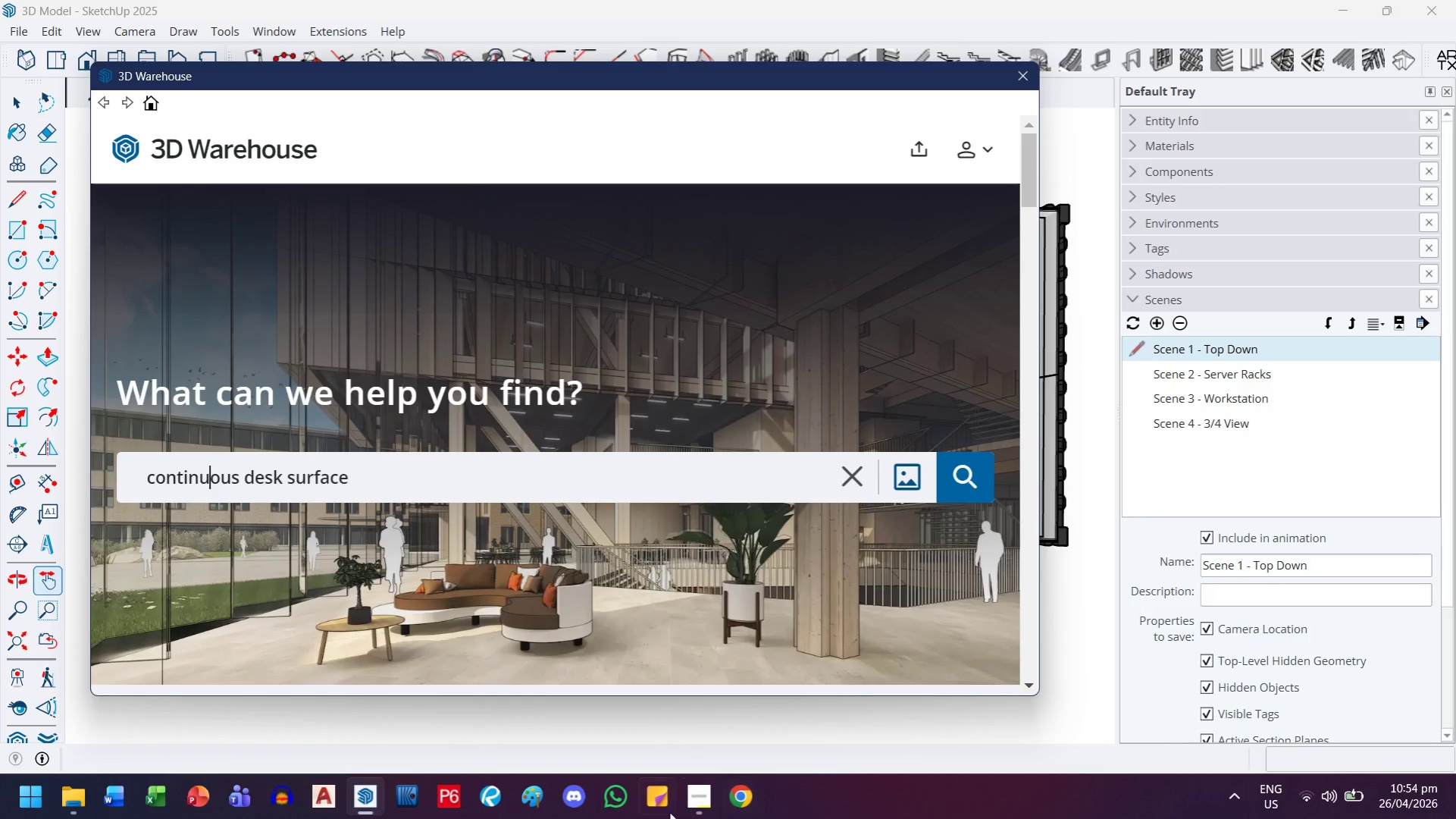 
left_click([688, 796])